 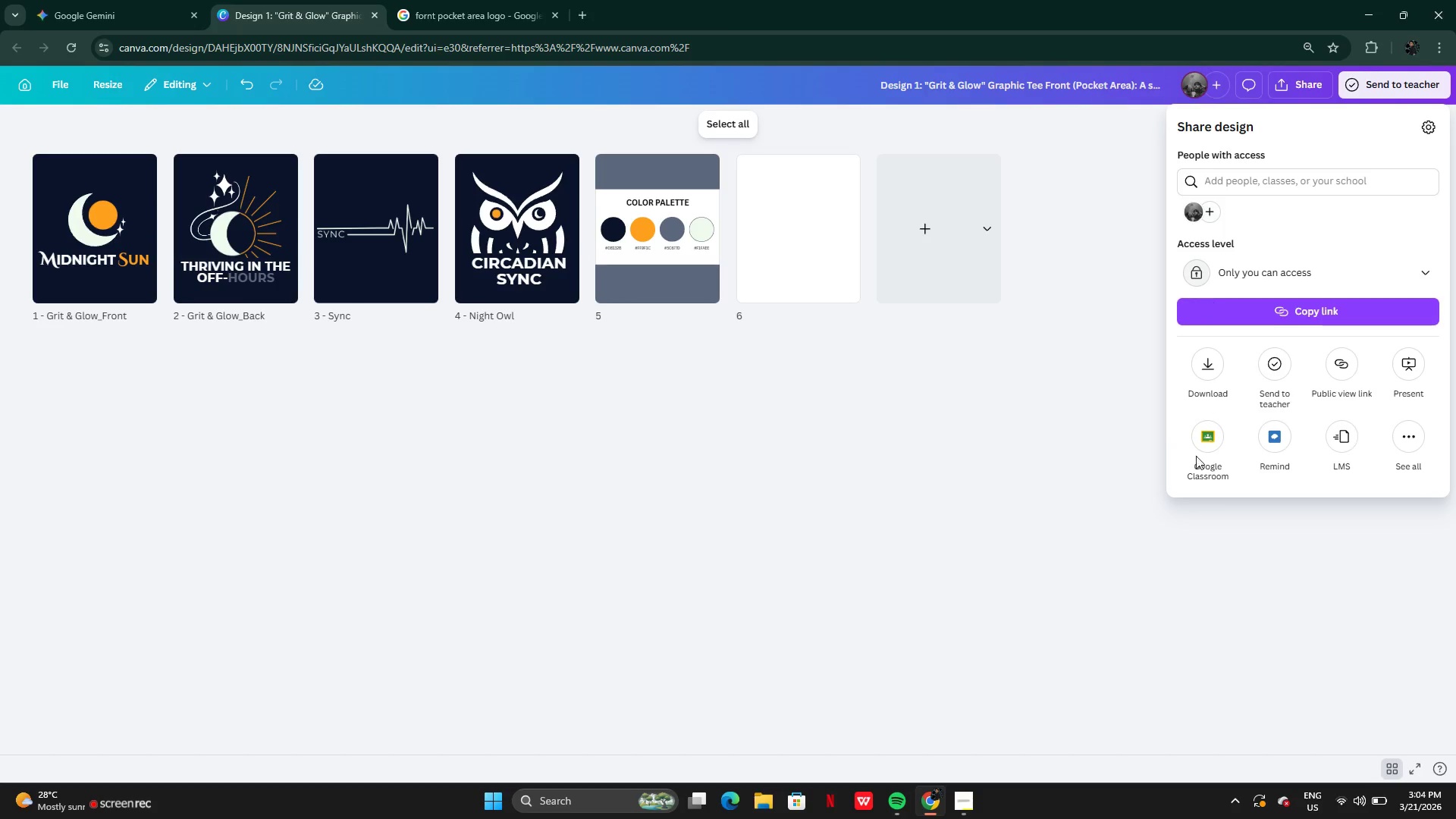 
left_click([1205, 368])
 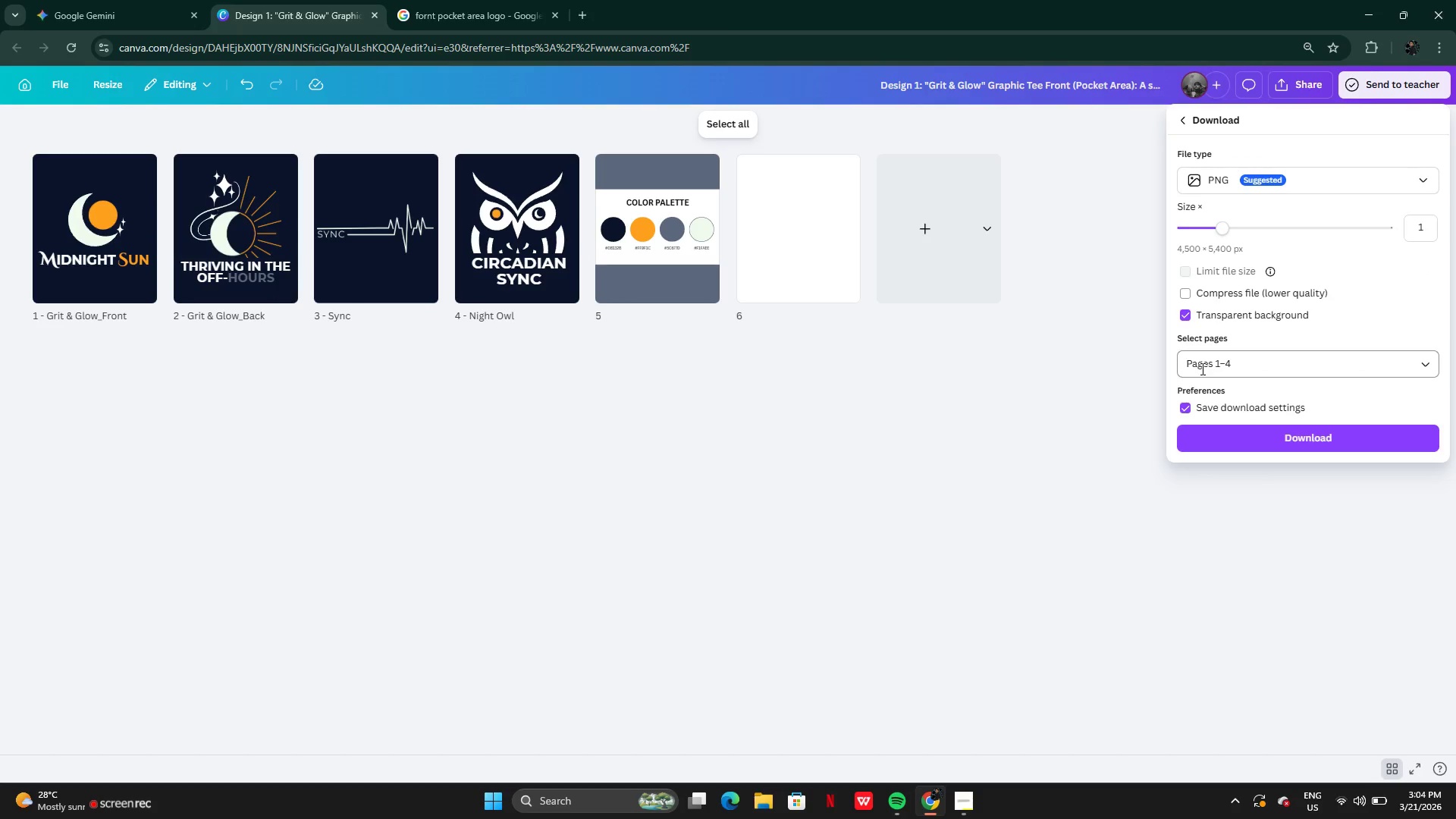 
left_click([1214, 356])
 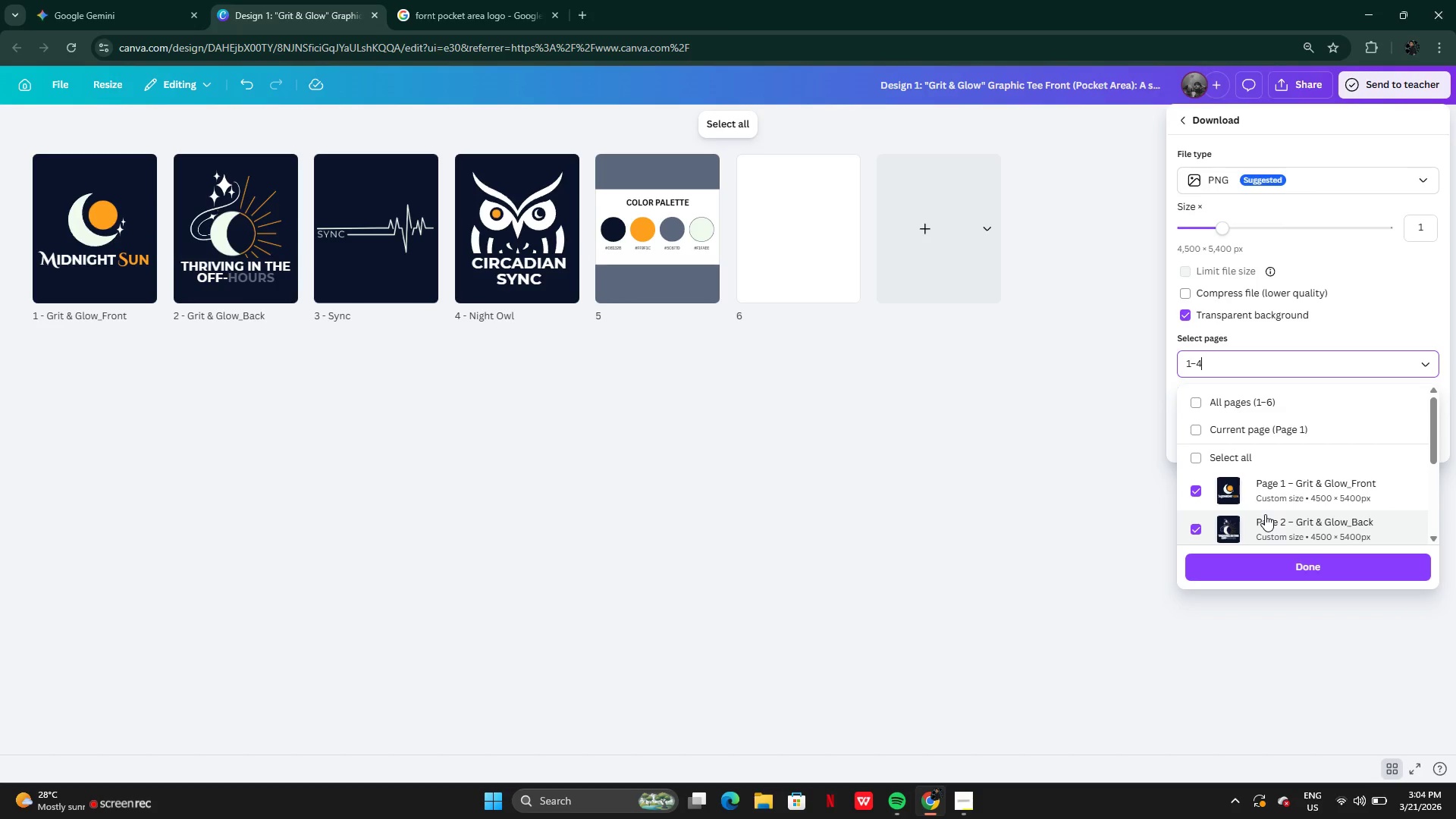 
left_click([1260, 562])
 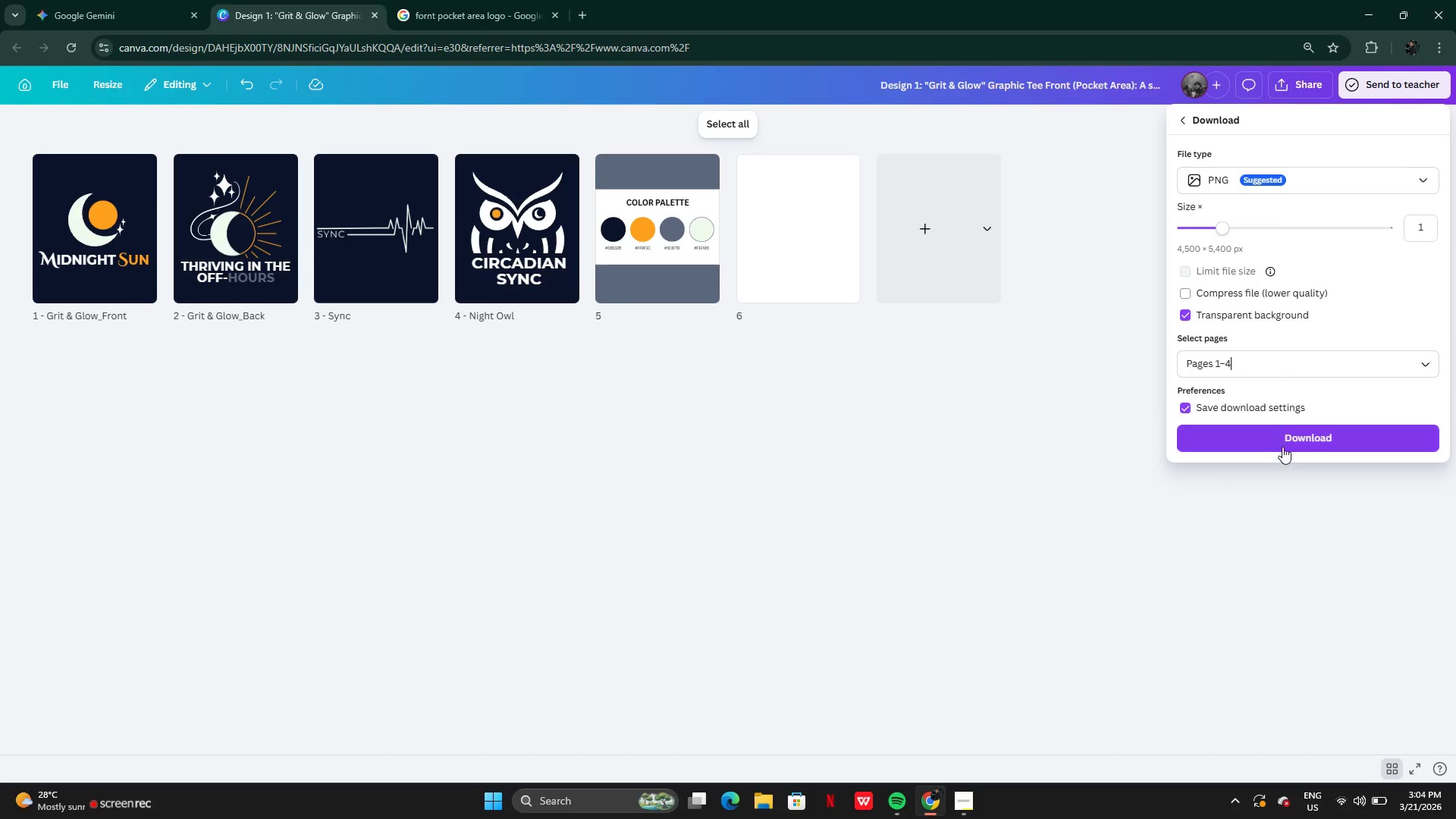 
left_click([1282, 439])